 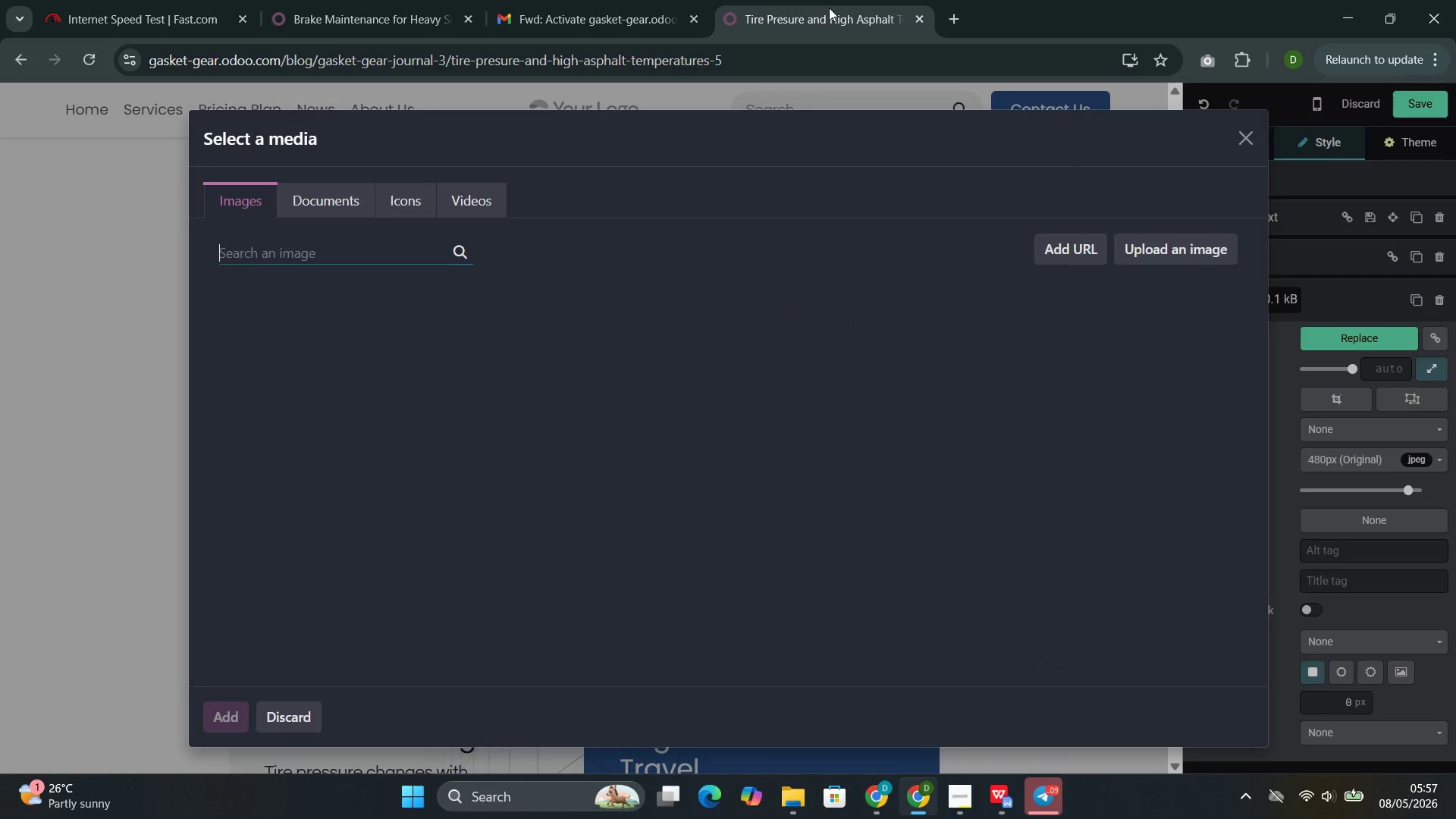 
key(Control+V)
 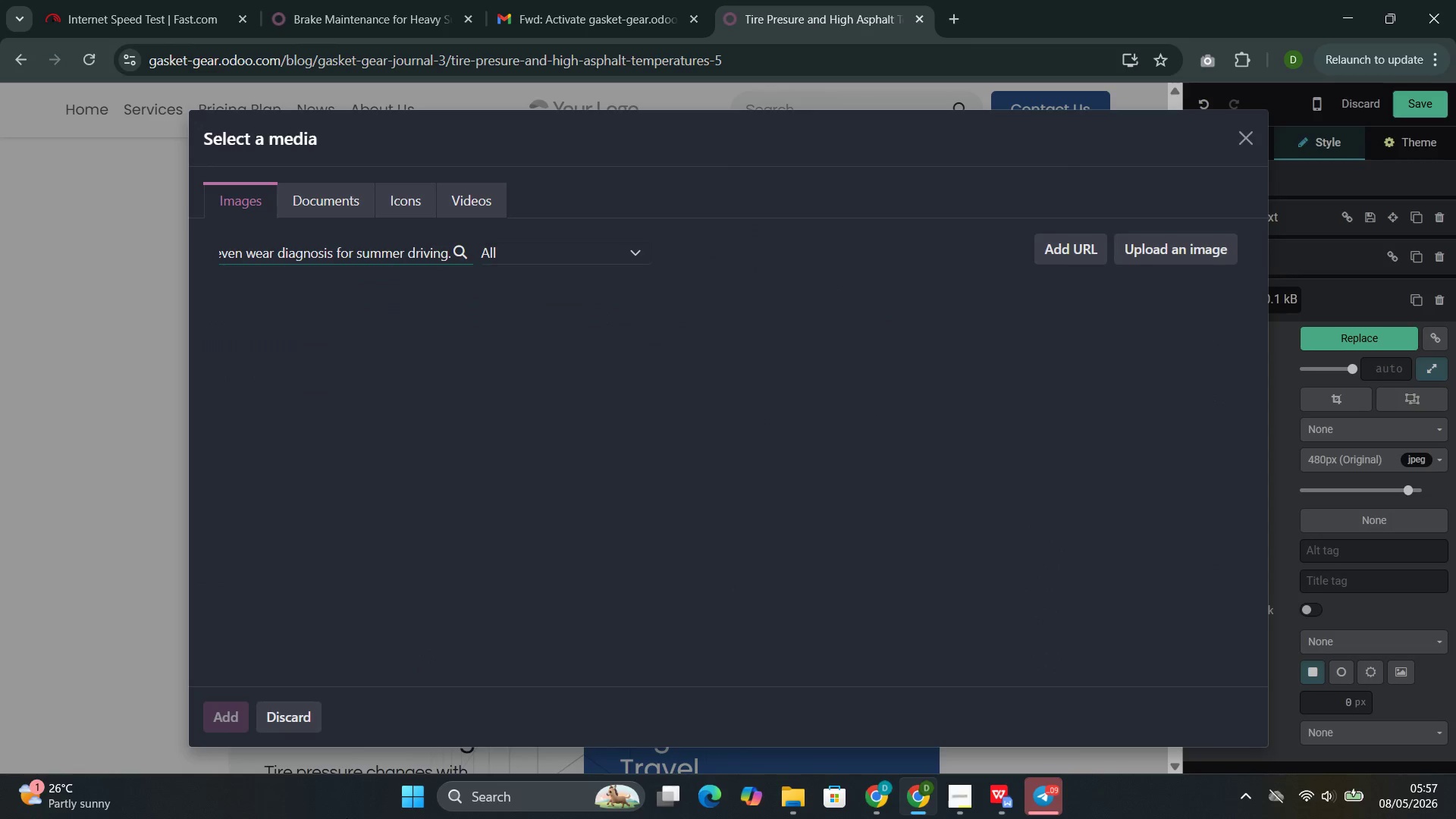 
key(Control+Z)
 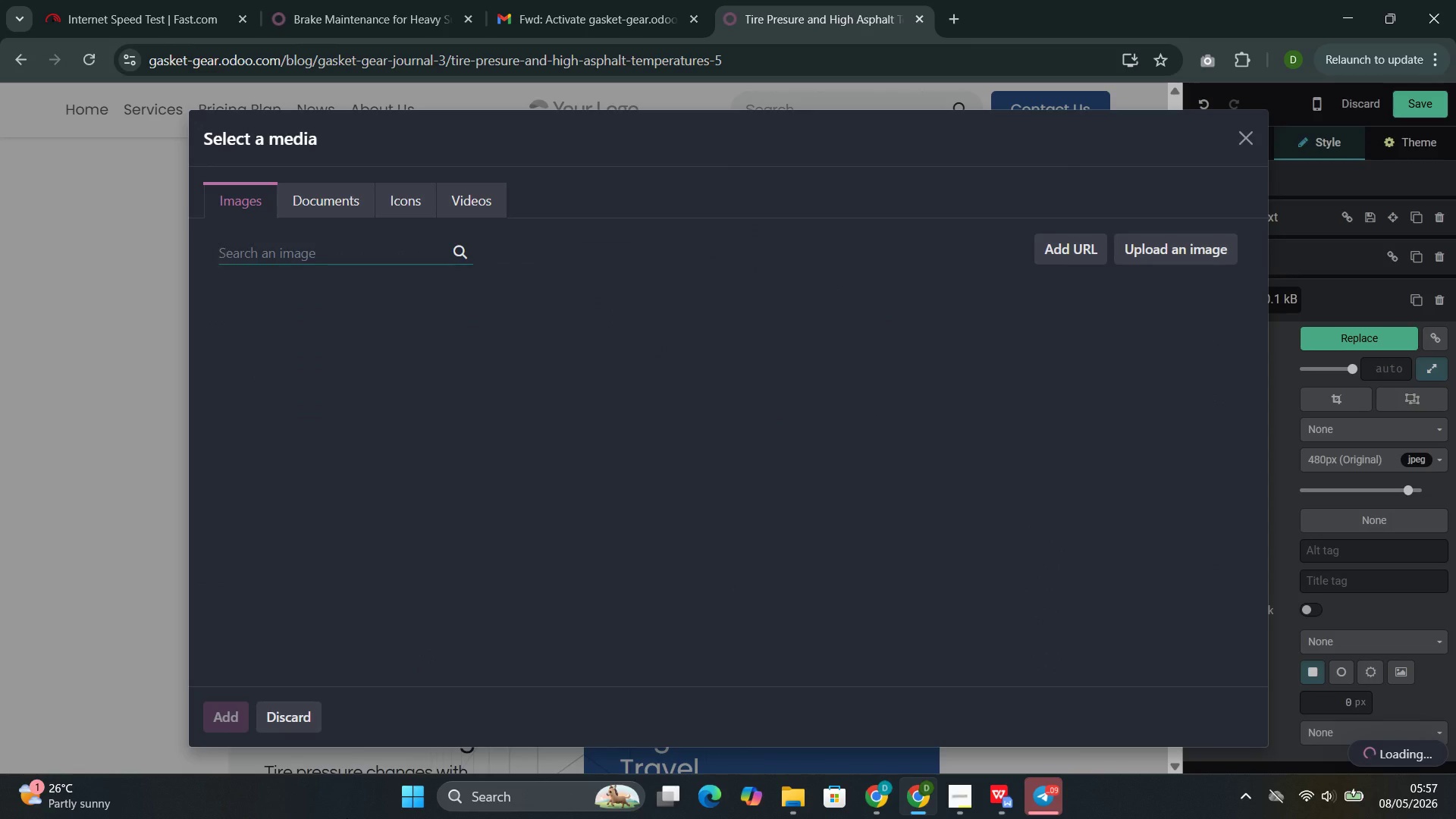 
type(tire tread)
 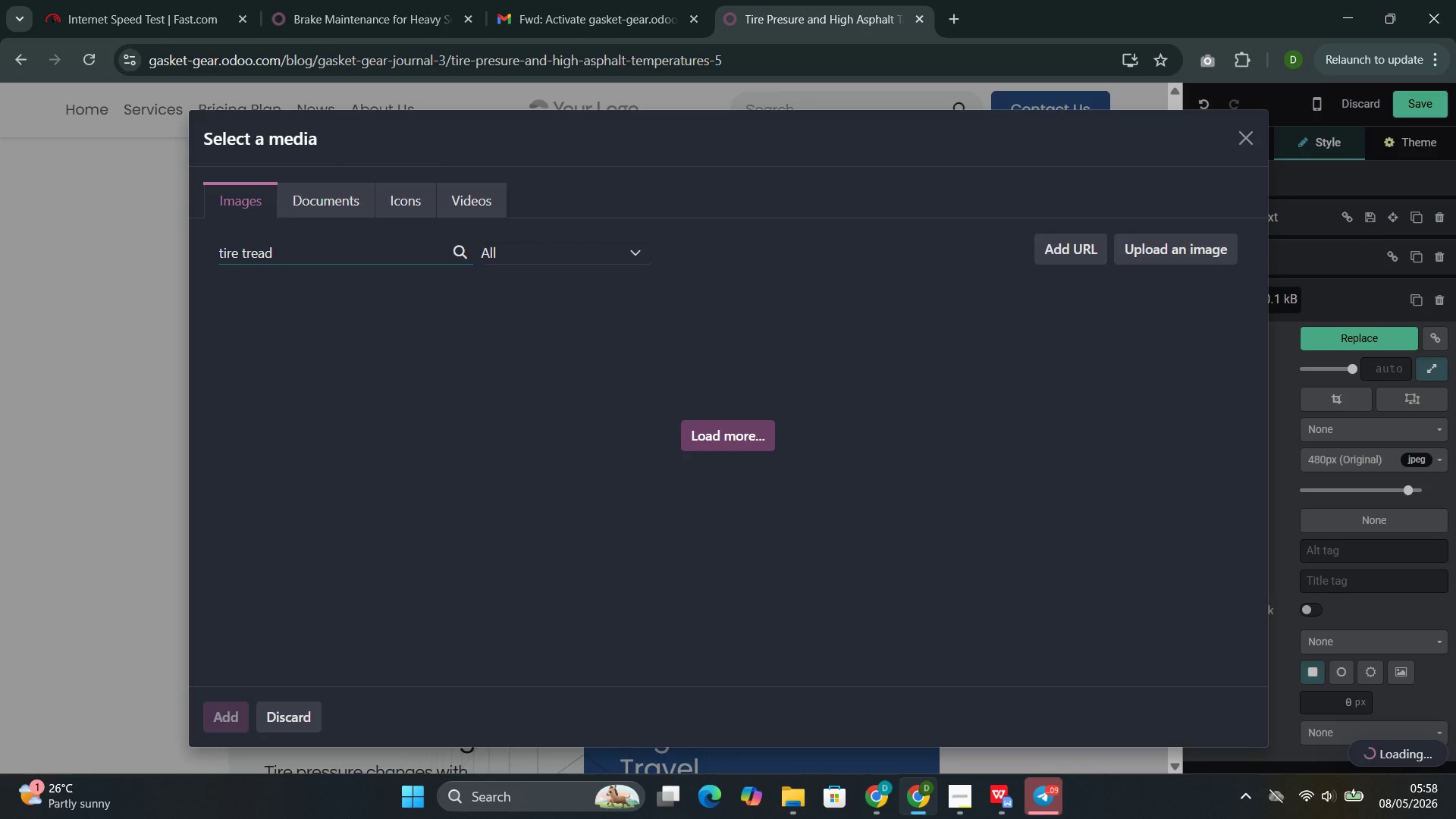 
wait(35.55)
 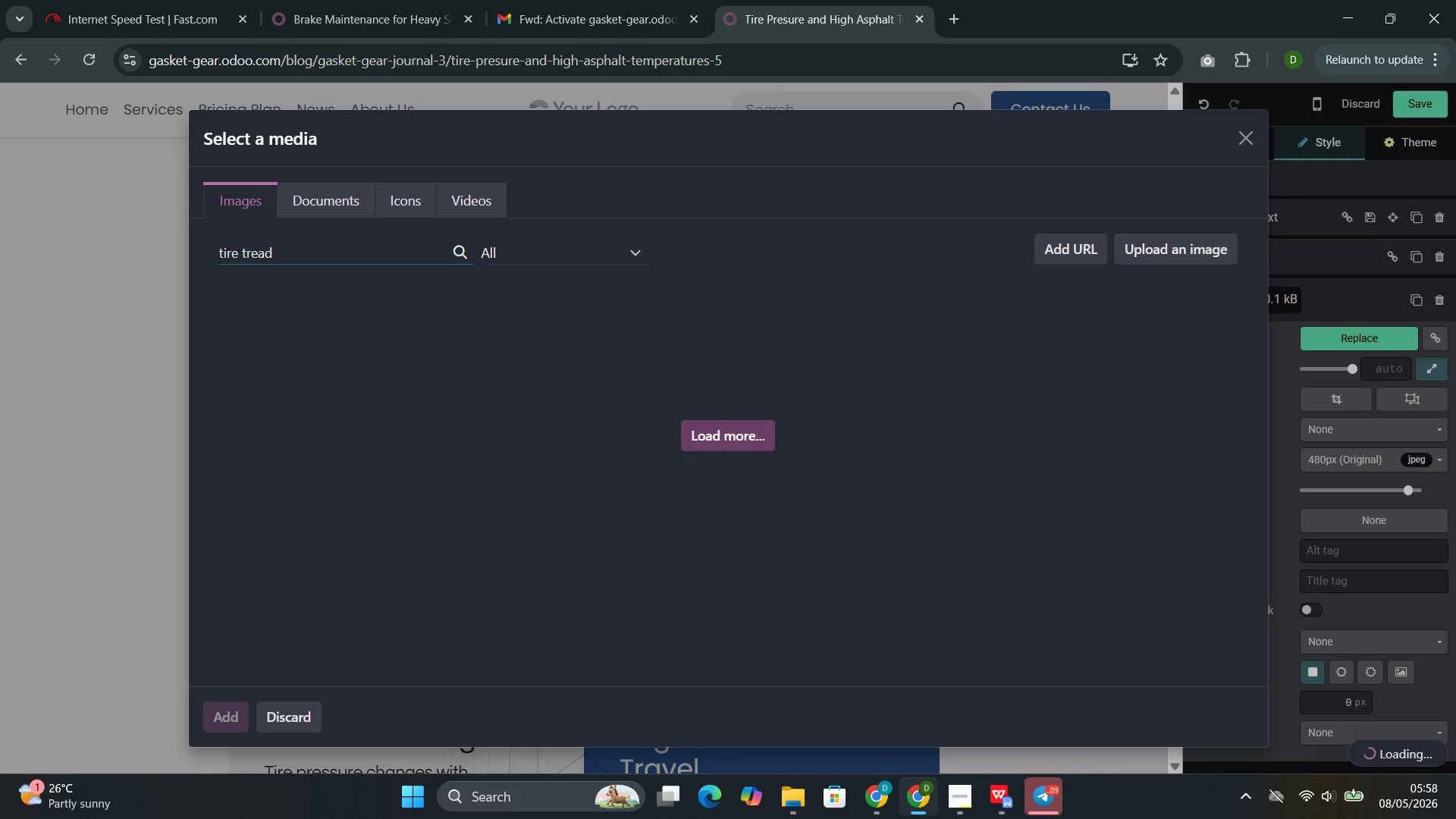 
left_click([124, 1])
 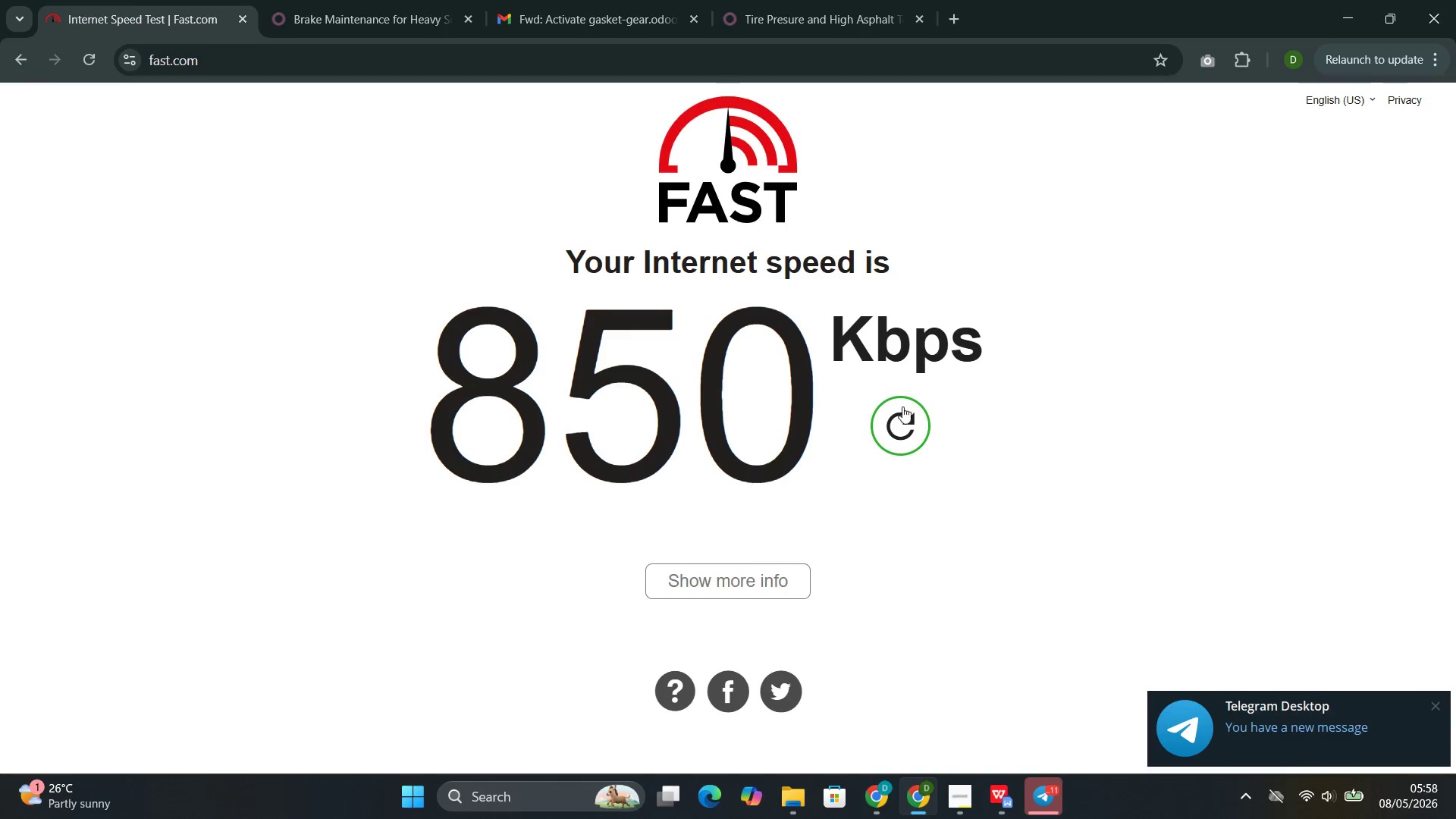 
left_click([908, 415])
 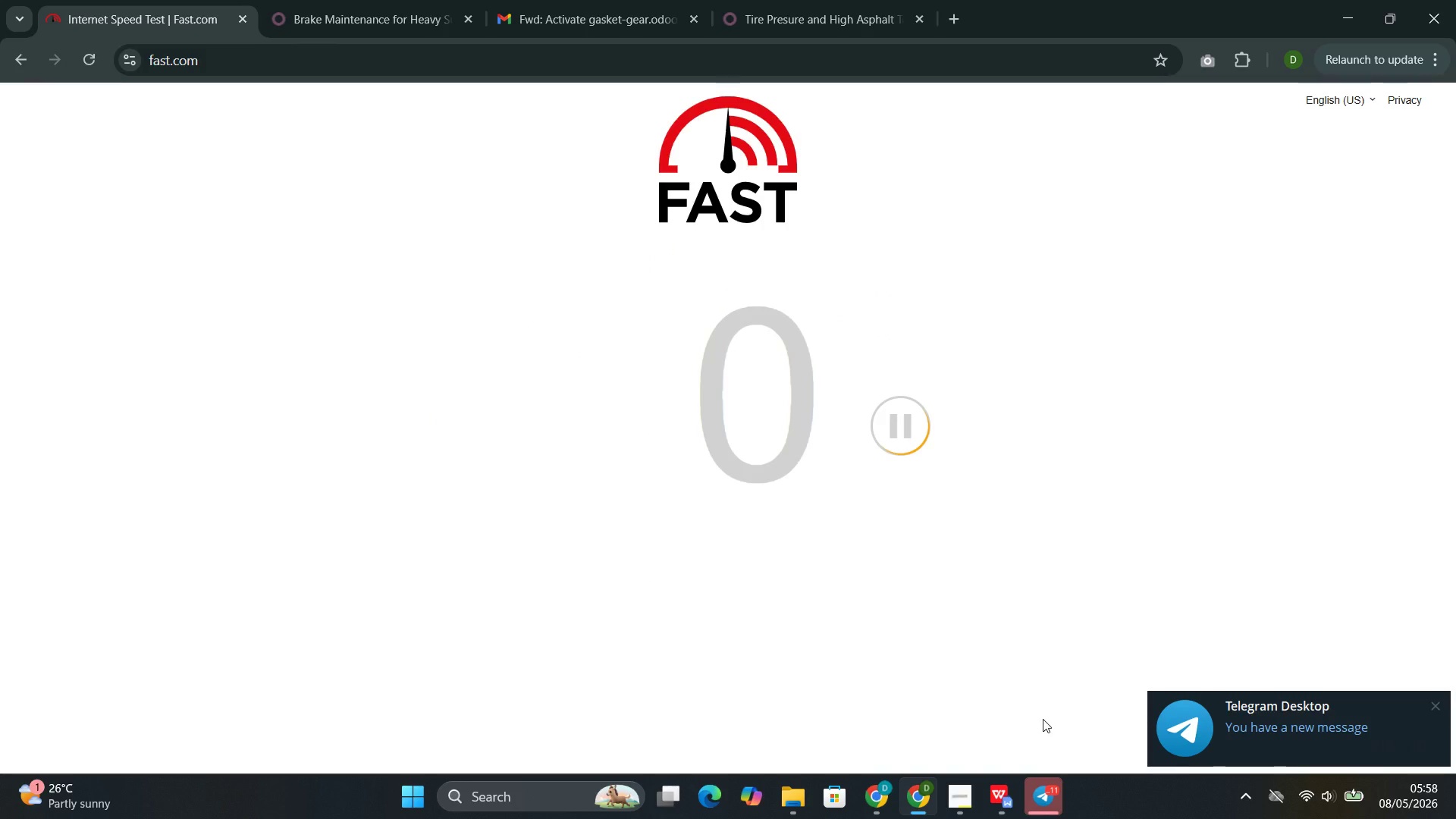 
mouse_move([961, 781])
 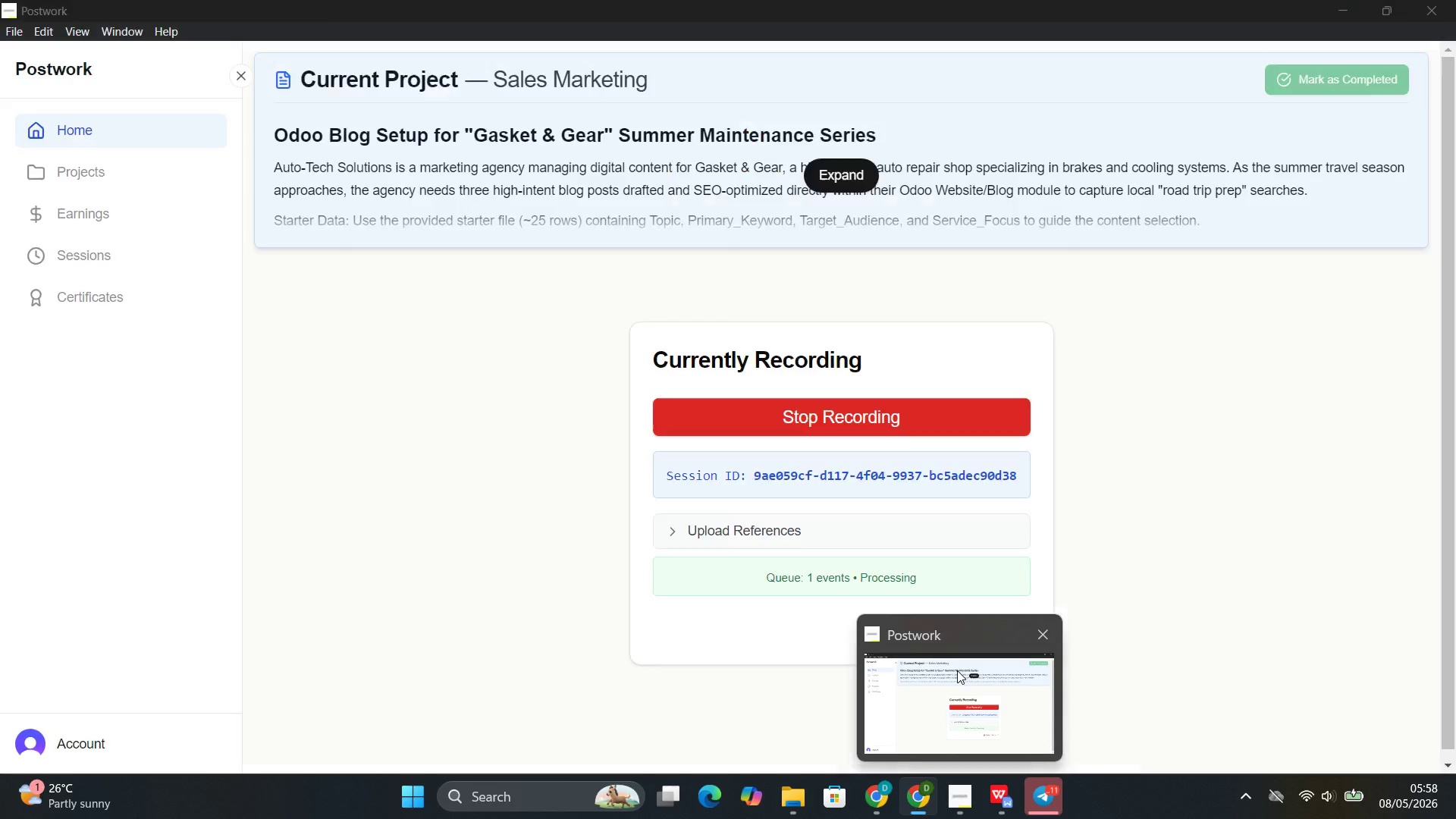 
left_click([957, 670])